 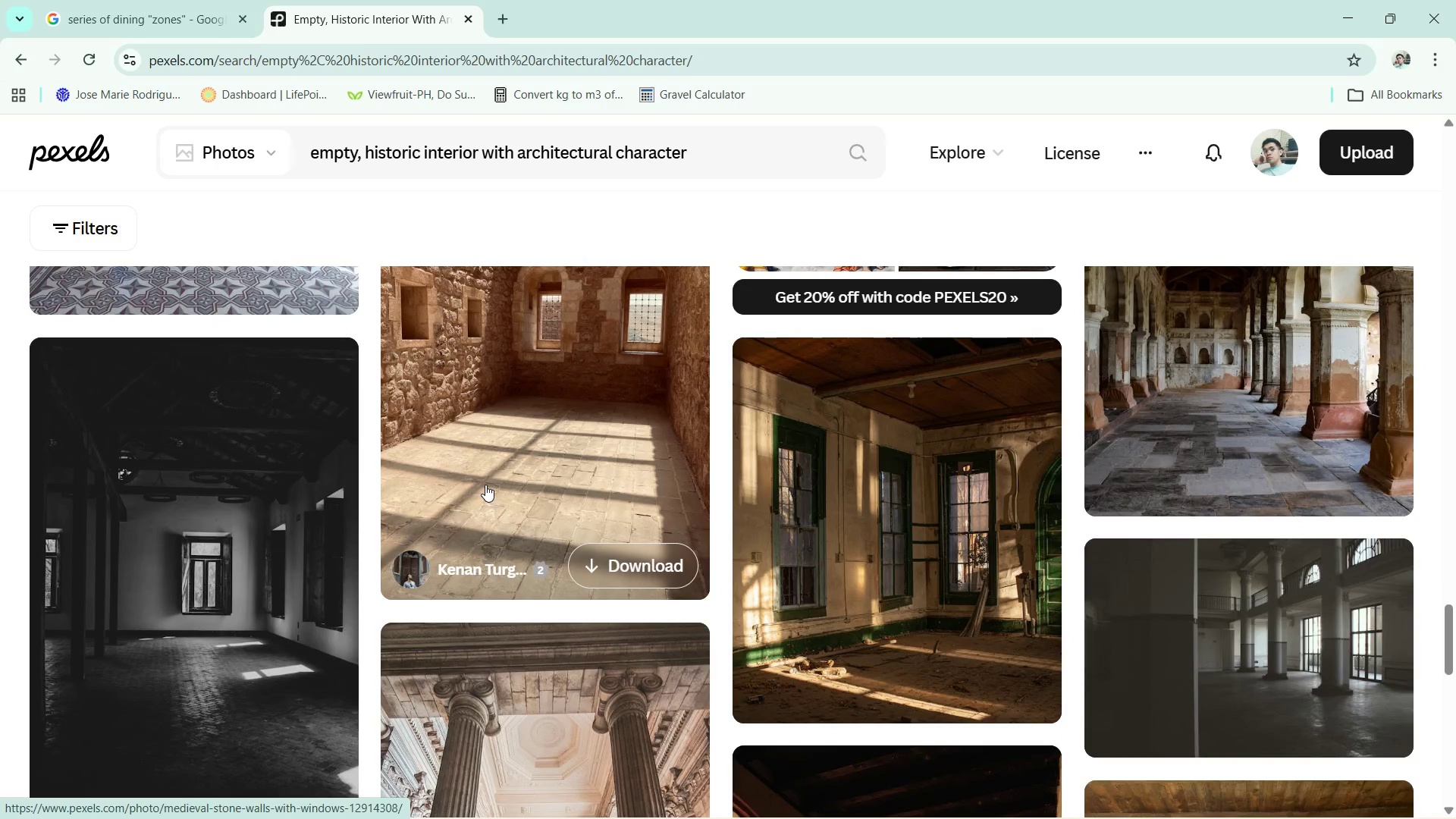 
scroll: coordinate [485, 485], scroll_direction: none, amount: 0.0
 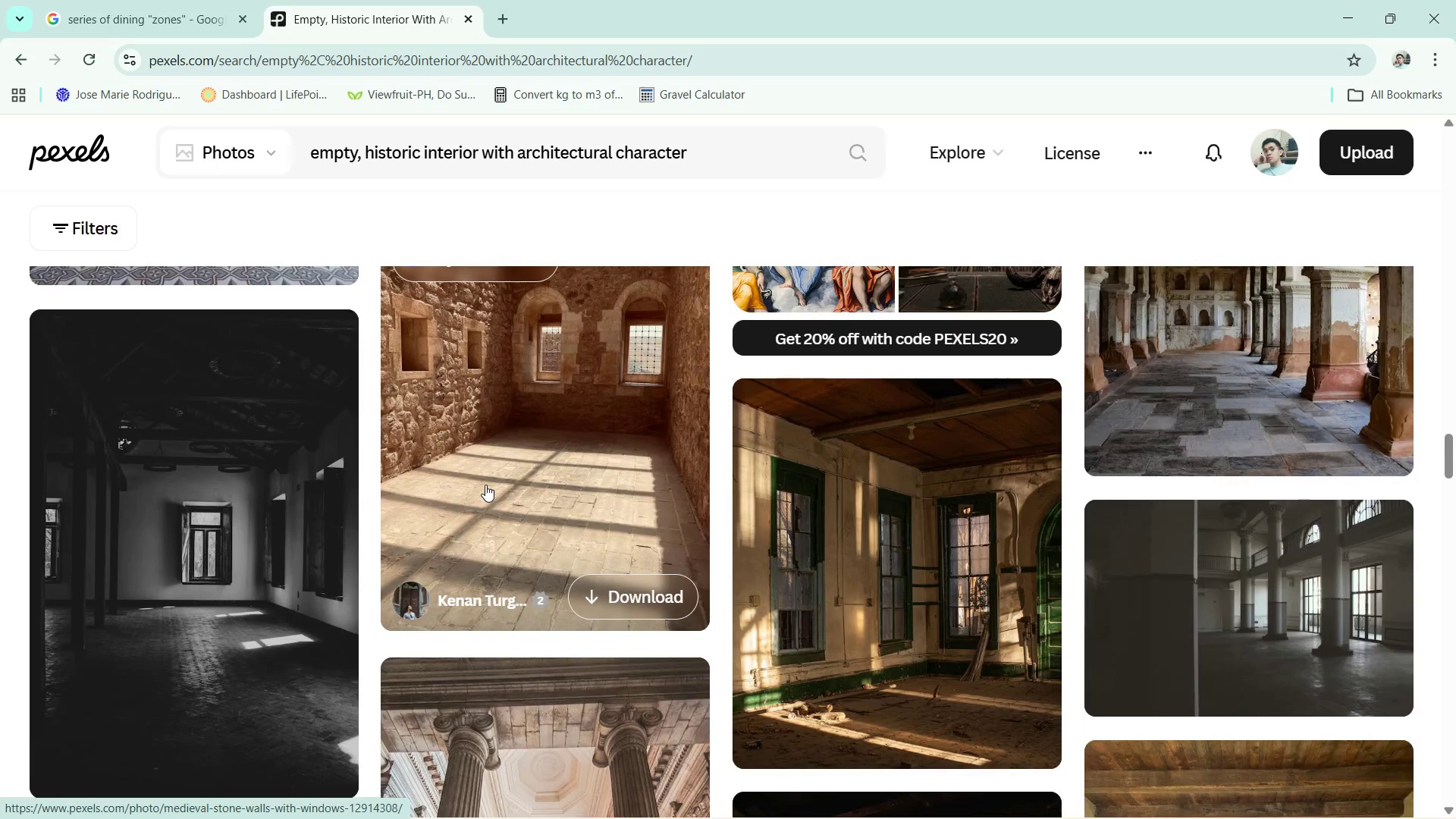 
scroll: coordinate [485, 485], scroll_direction: down, amount: 7.0
 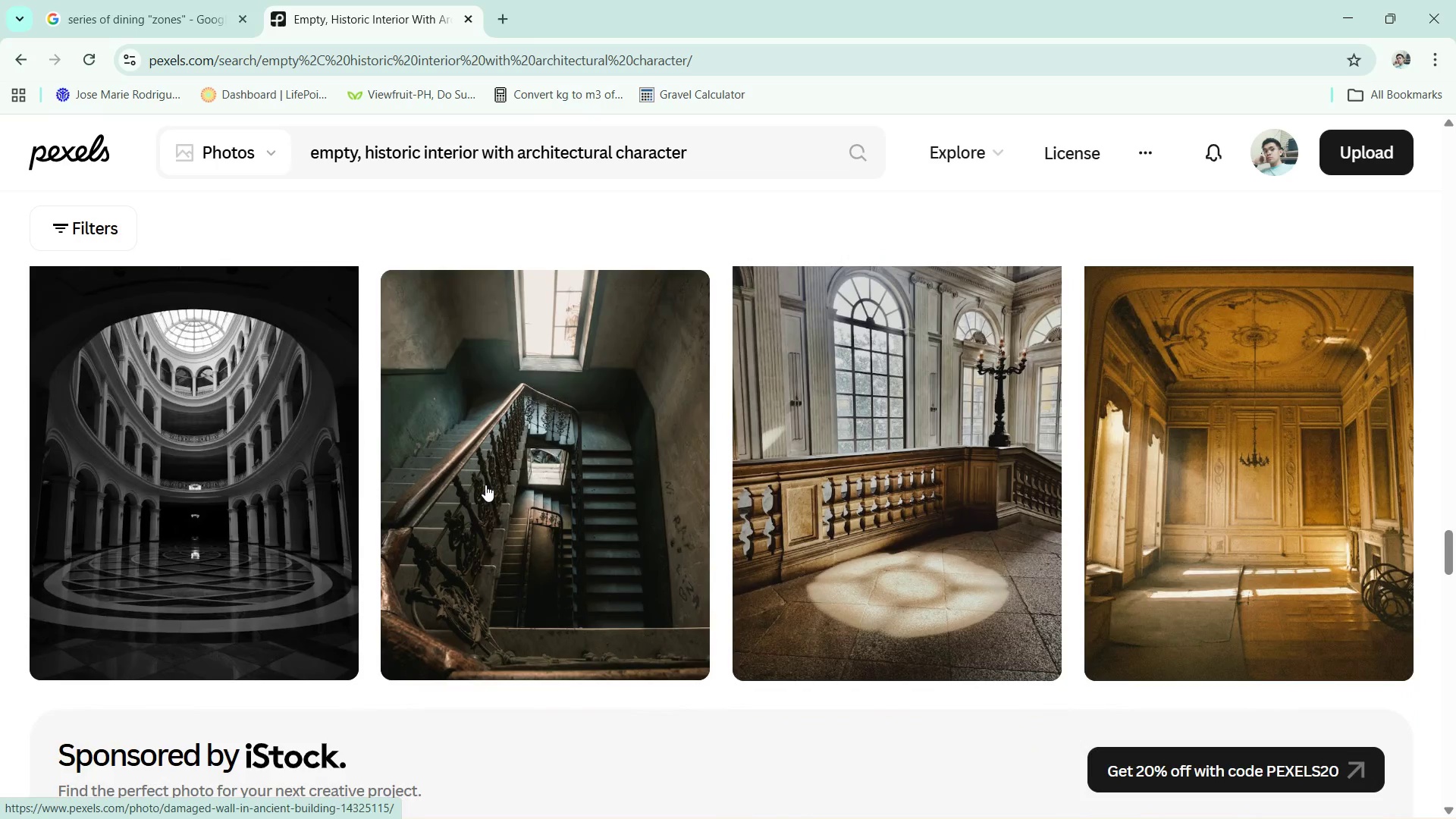 
scroll: coordinate [1122, 475], scroll_direction: up, amount: 16.0
 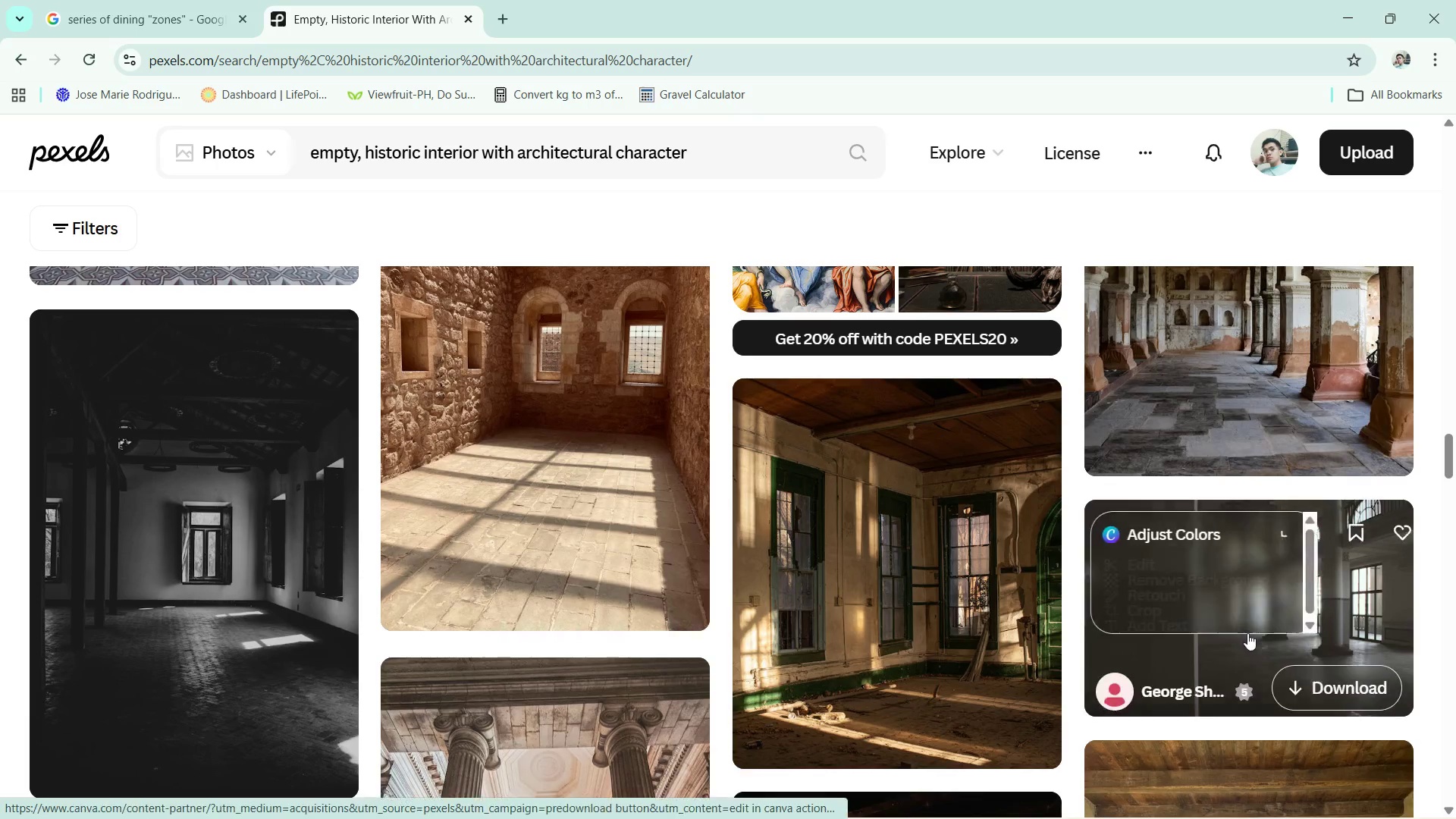 
left_click([1369, 595])
 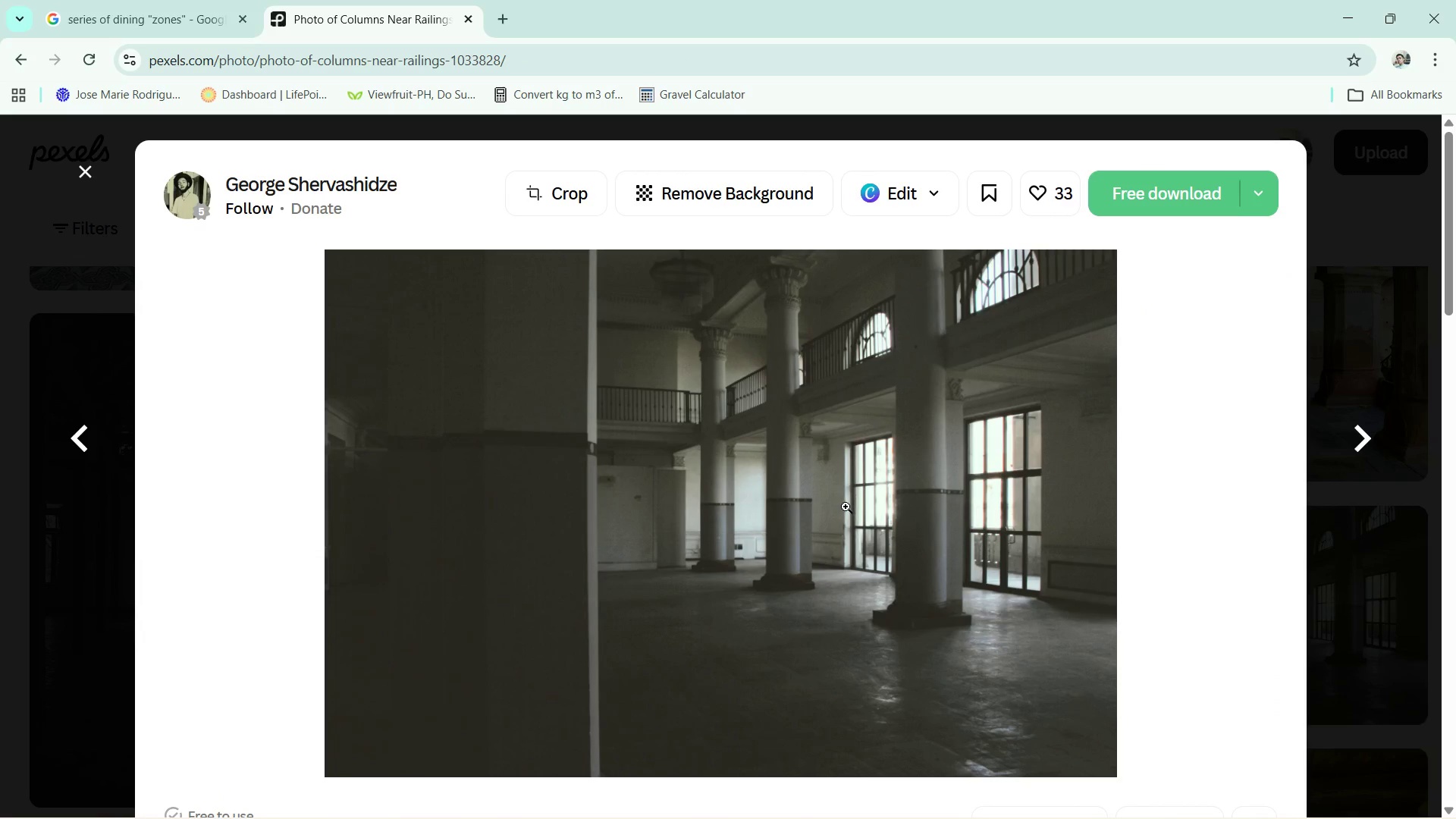 
left_click([1351, 313])
 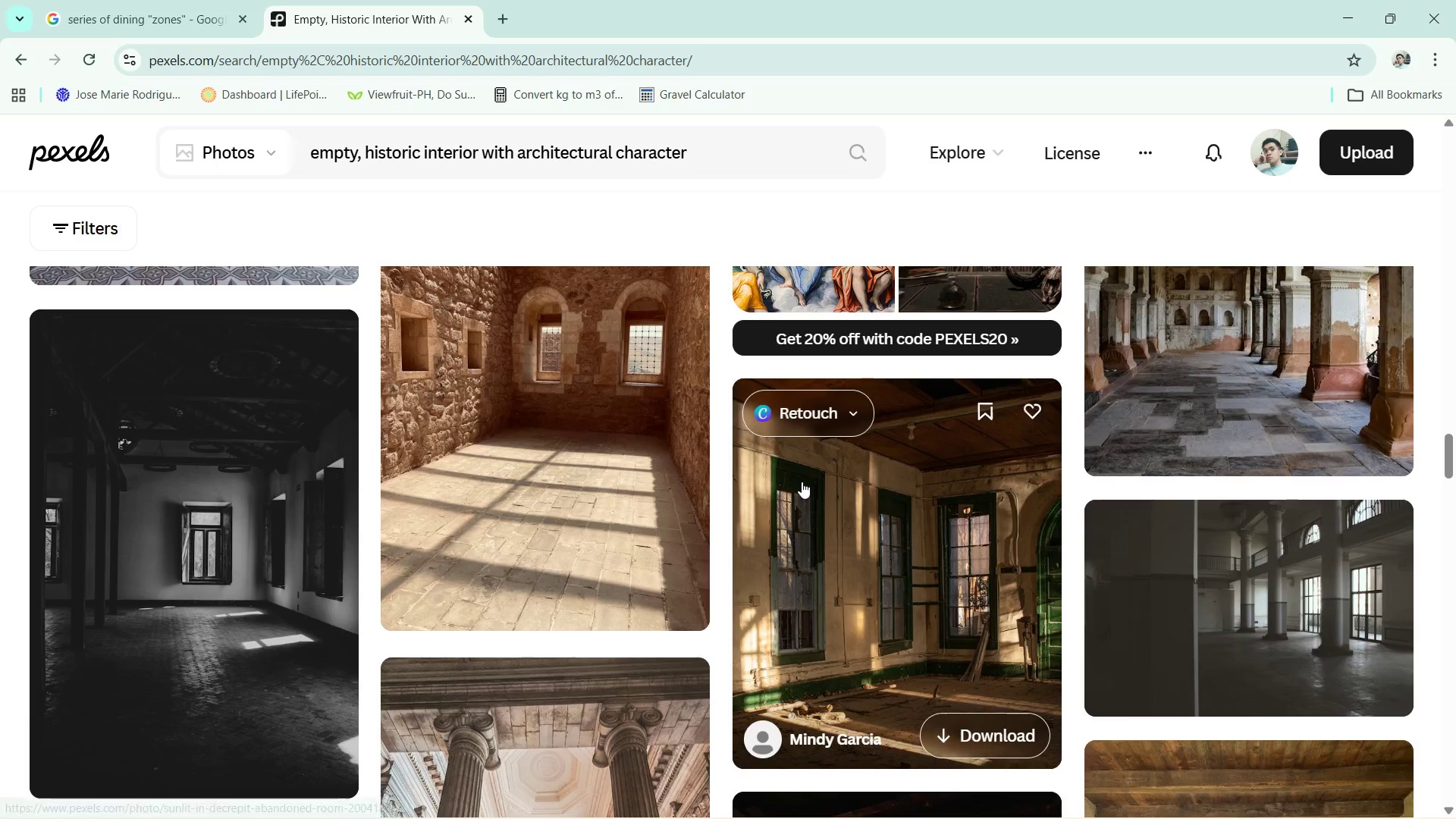 
scroll: coordinate [762, 489], scroll_direction: up, amount: 9.0
 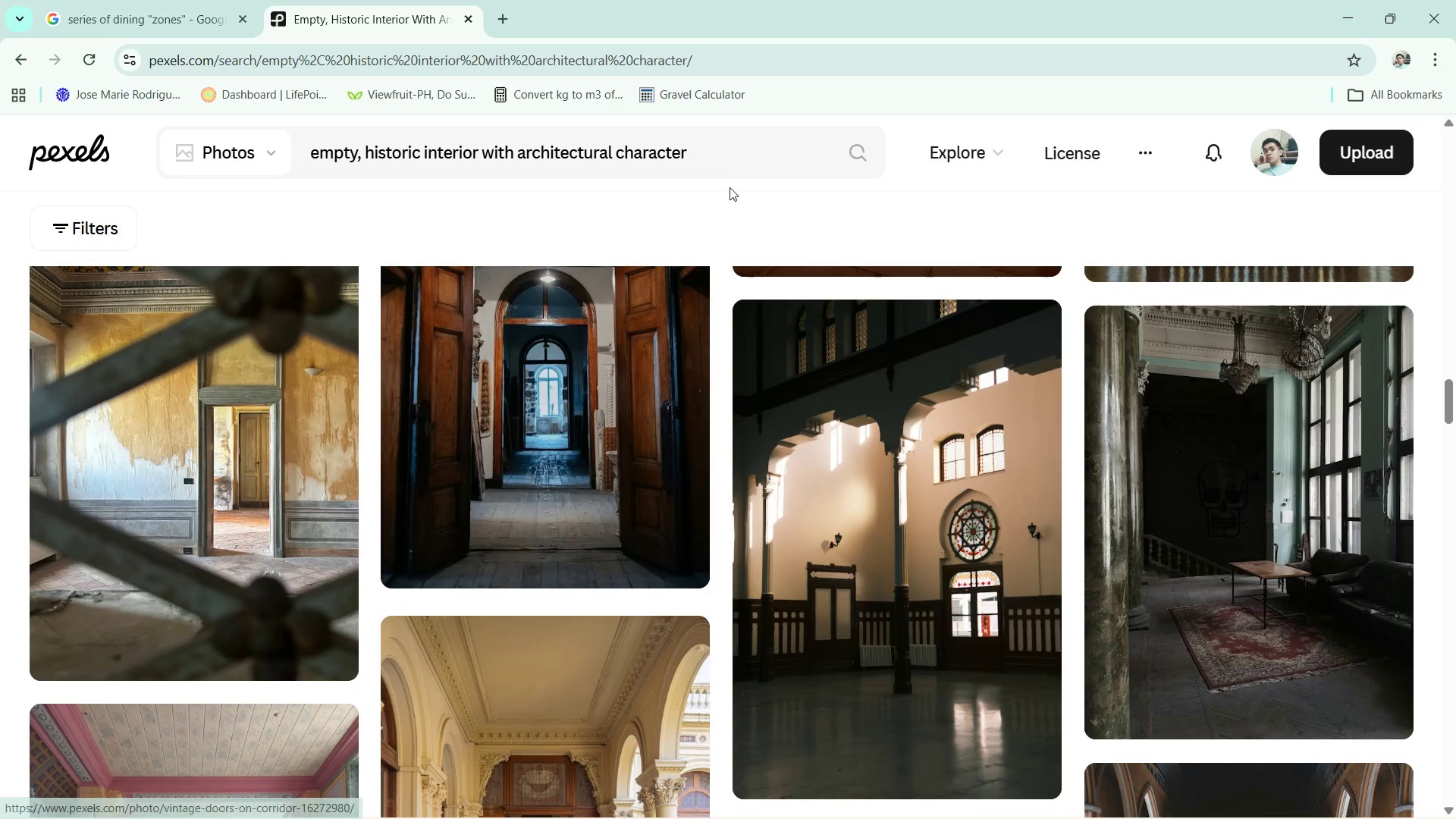 
left_click([728, 163])
 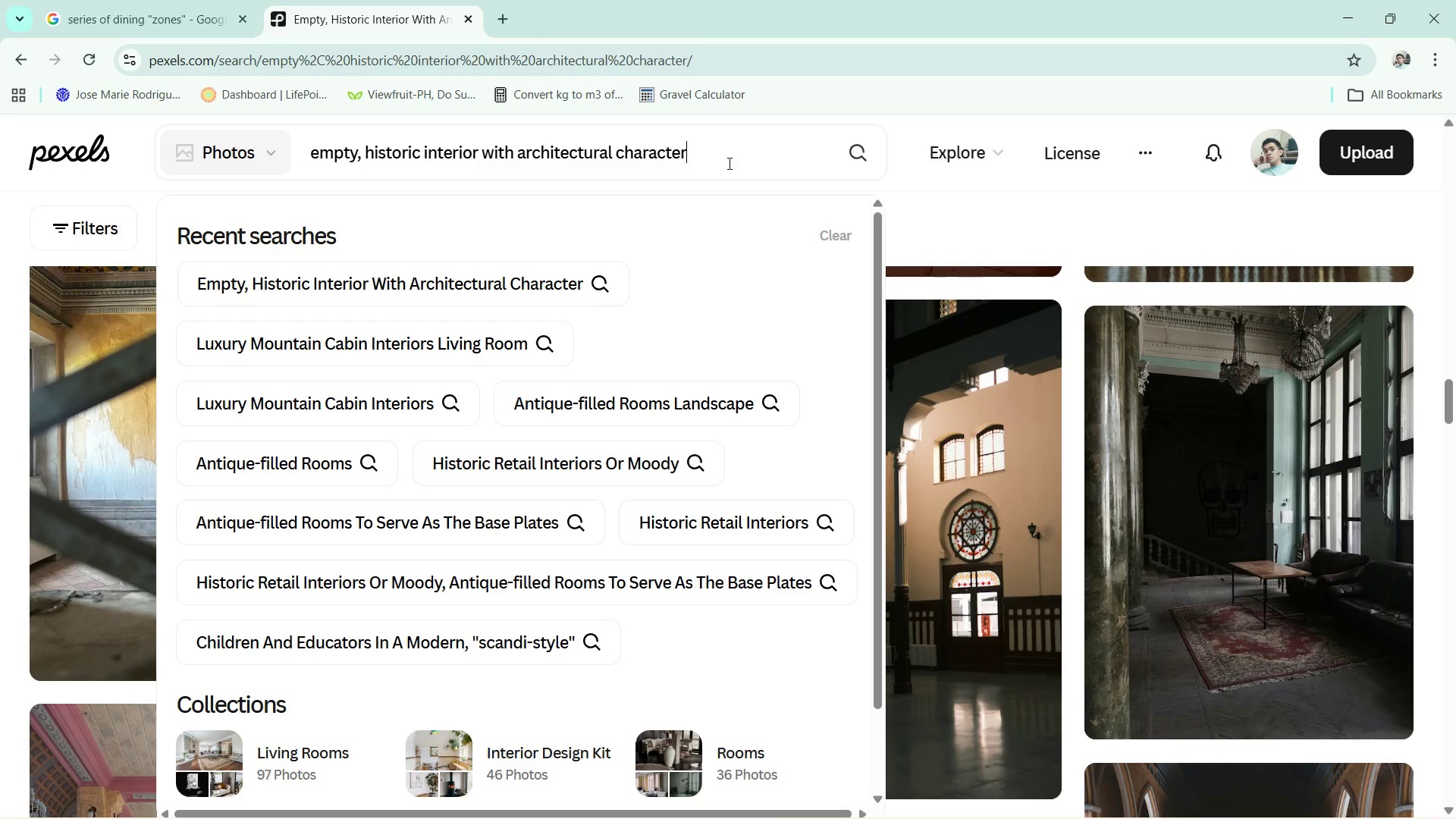 
type( lanscap)
 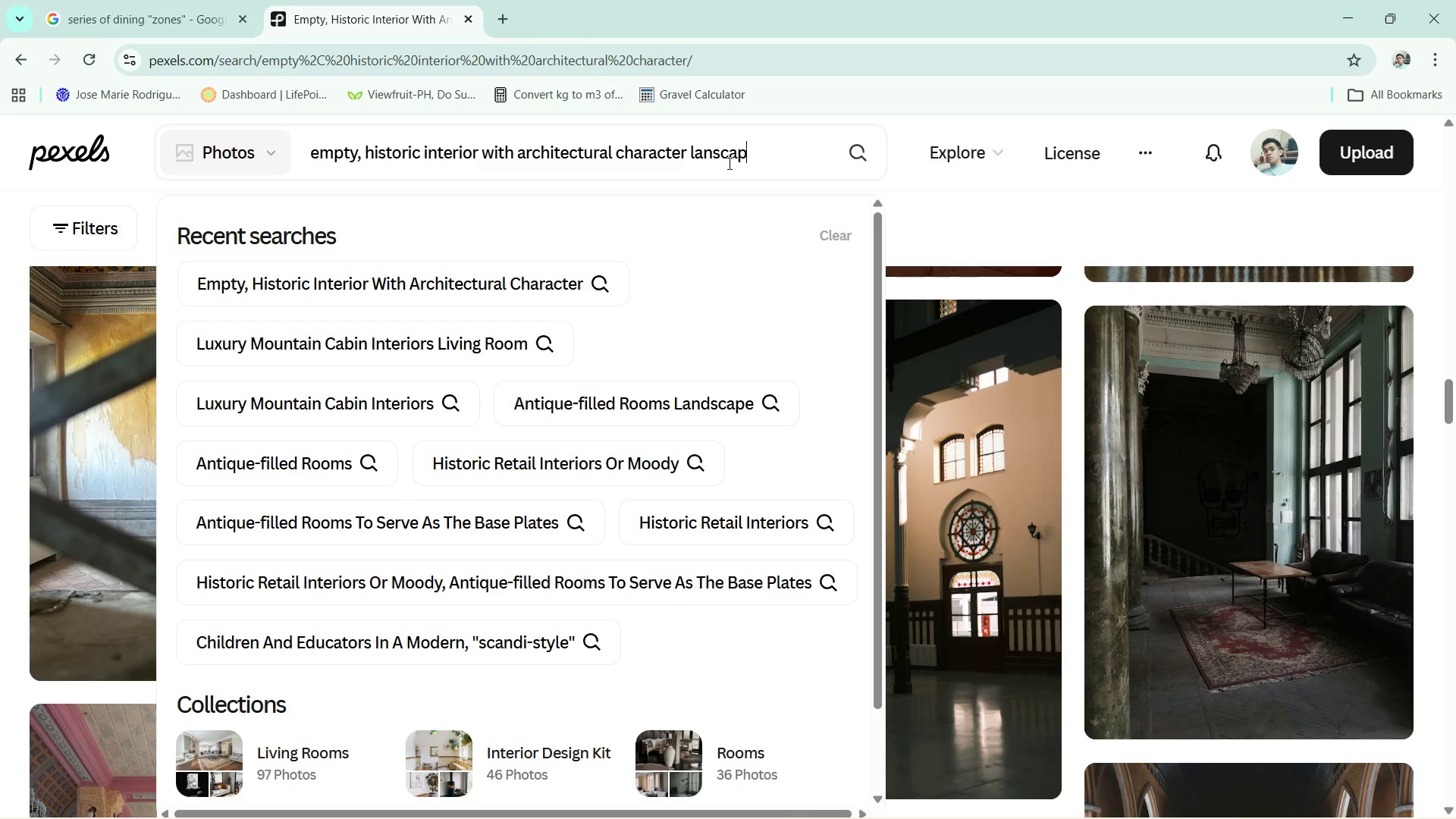 
key(Enter)
 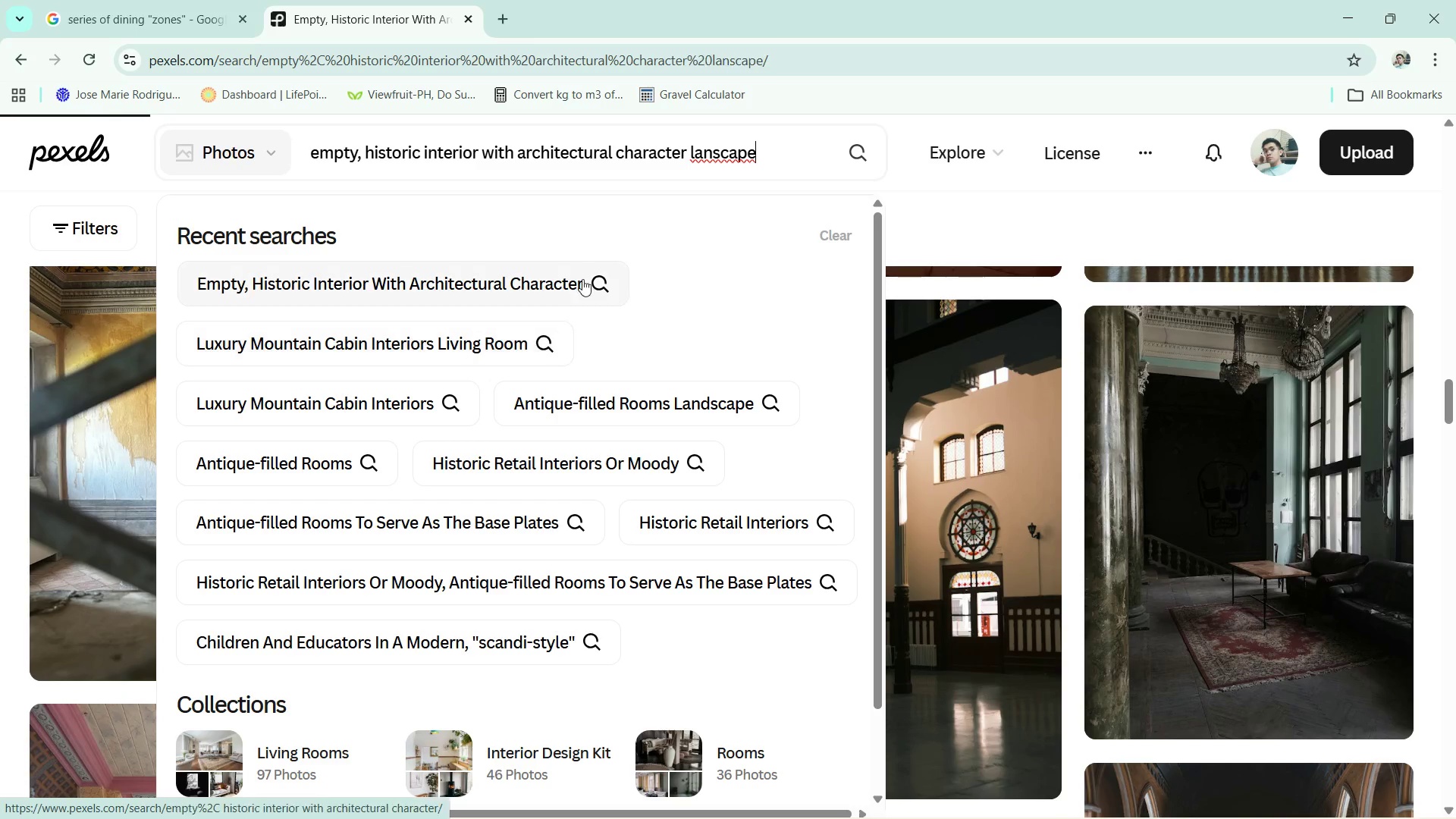 
scroll: coordinate [1024, 471], scroll_direction: down, amount: 12.0
 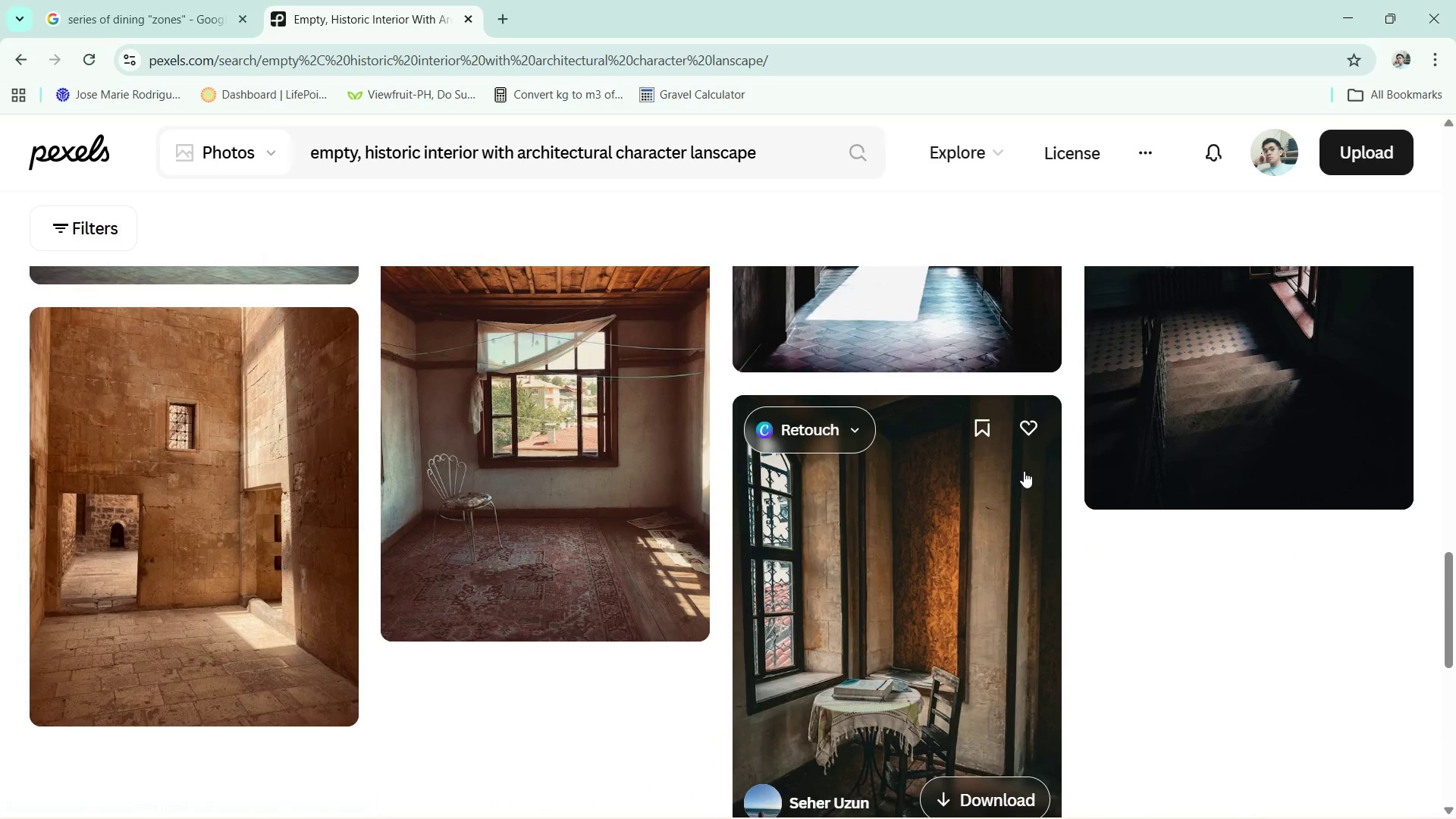 
scroll: coordinate [1024, 471], scroll_direction: none, amount: 0.0
 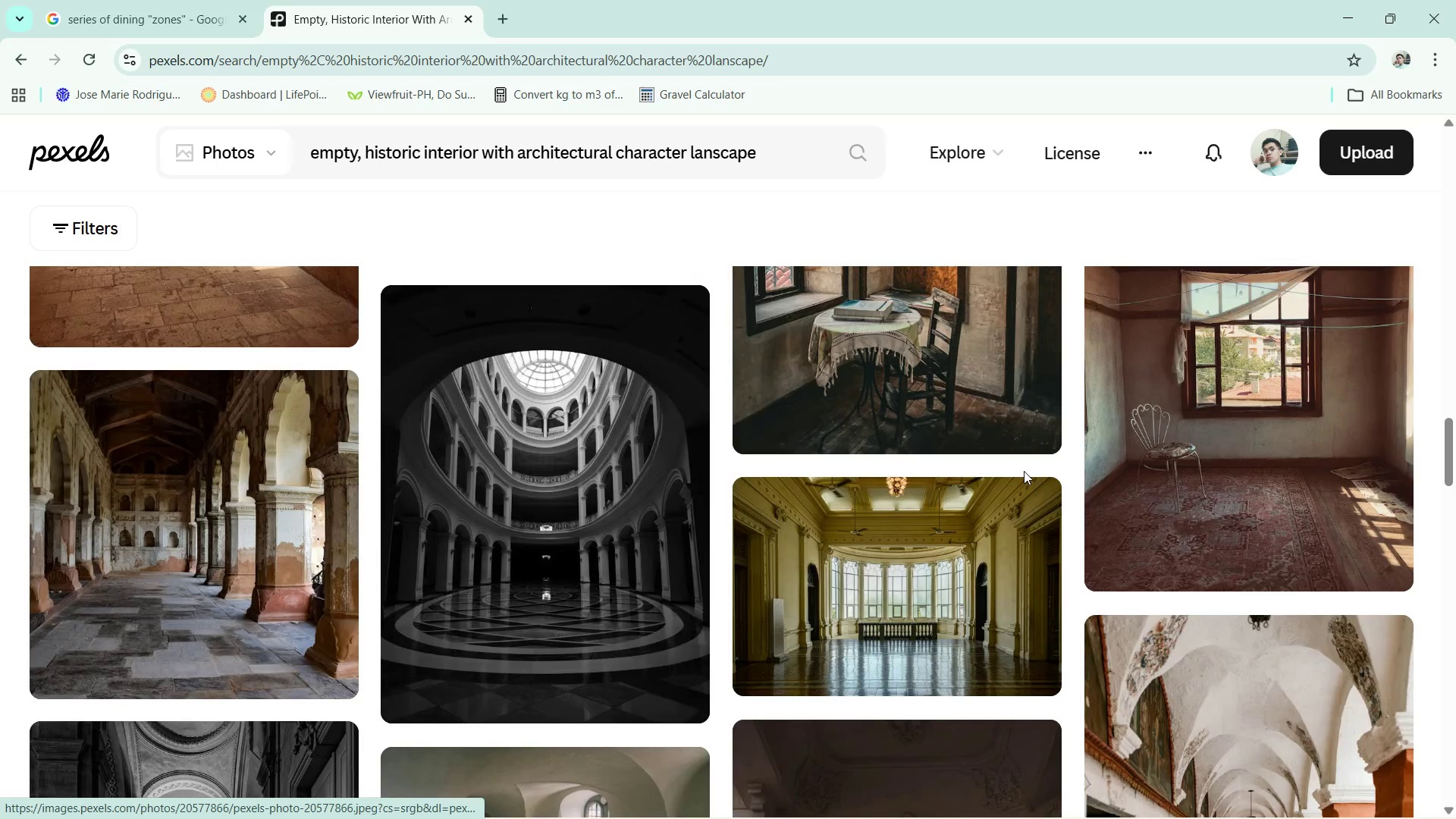 
scroll: coordinate [1024, 471], scroll_direction: down, amount: 6.0
 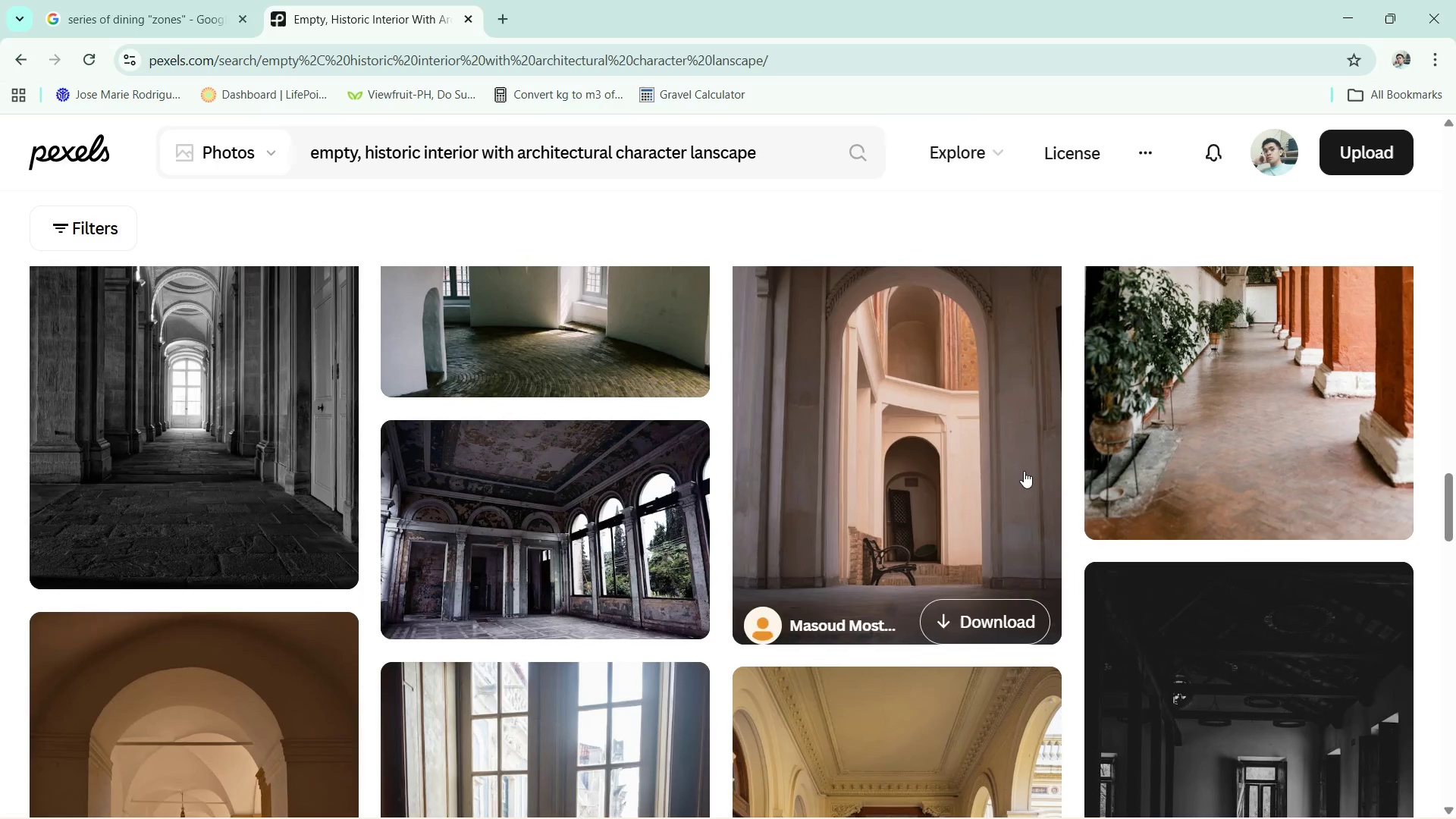 
scroll: coordinate [1024, 471], scroll_direction: up, amount: 1.0
 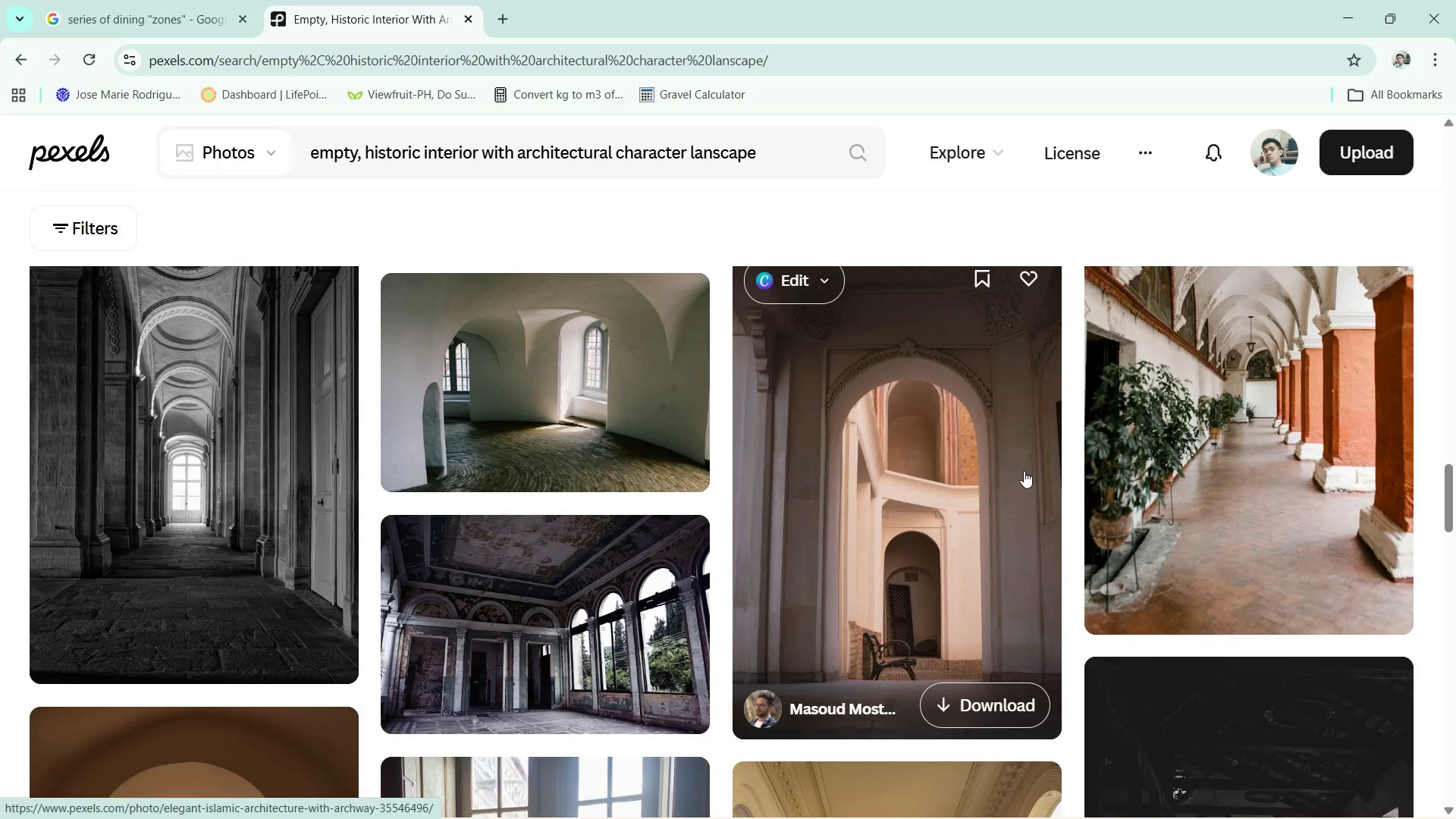 
scroll: coordinate [1024, 471], scroll_direction: down, amount: 4.0
 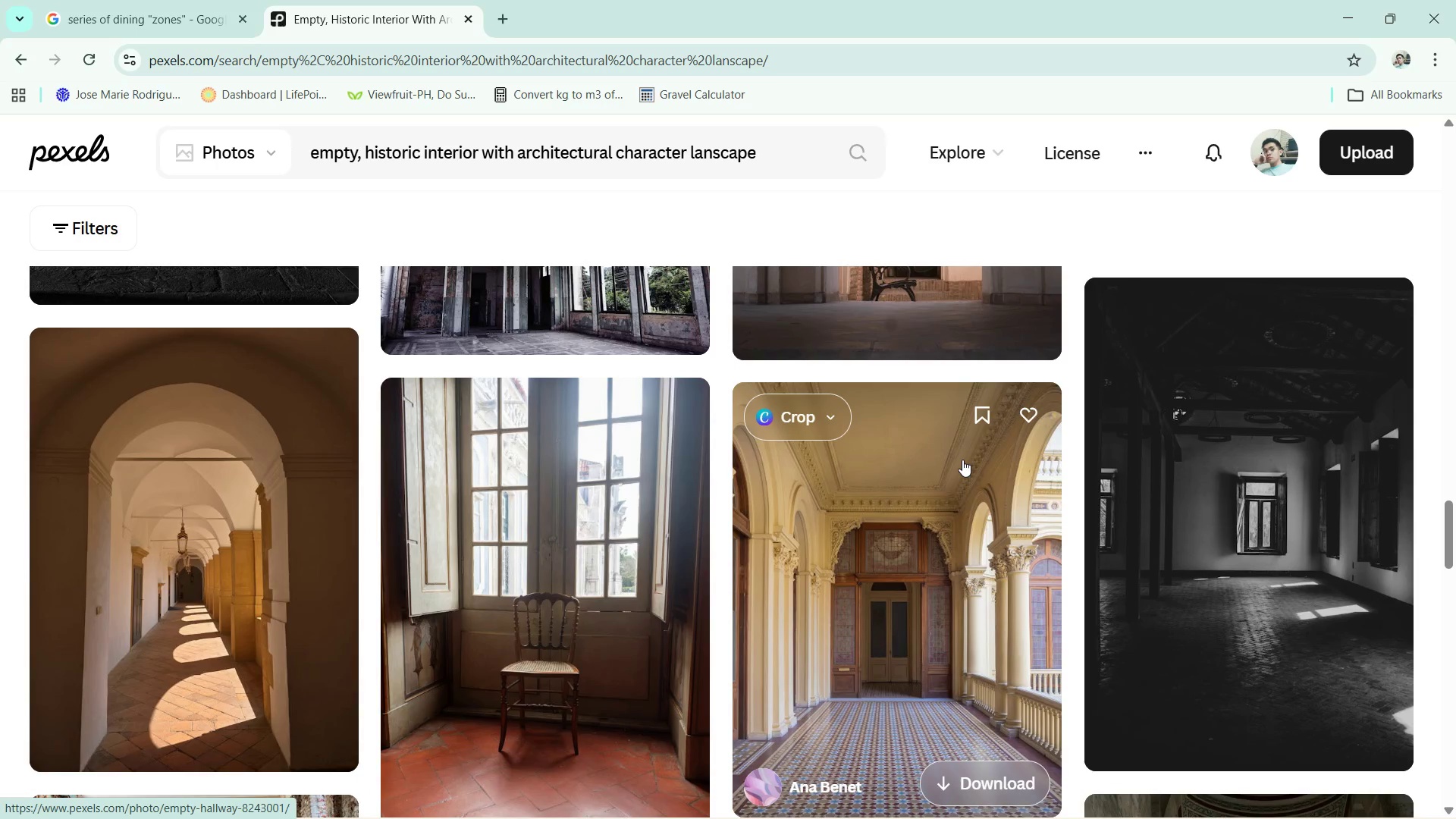 
key(Alt+AltLeft)
 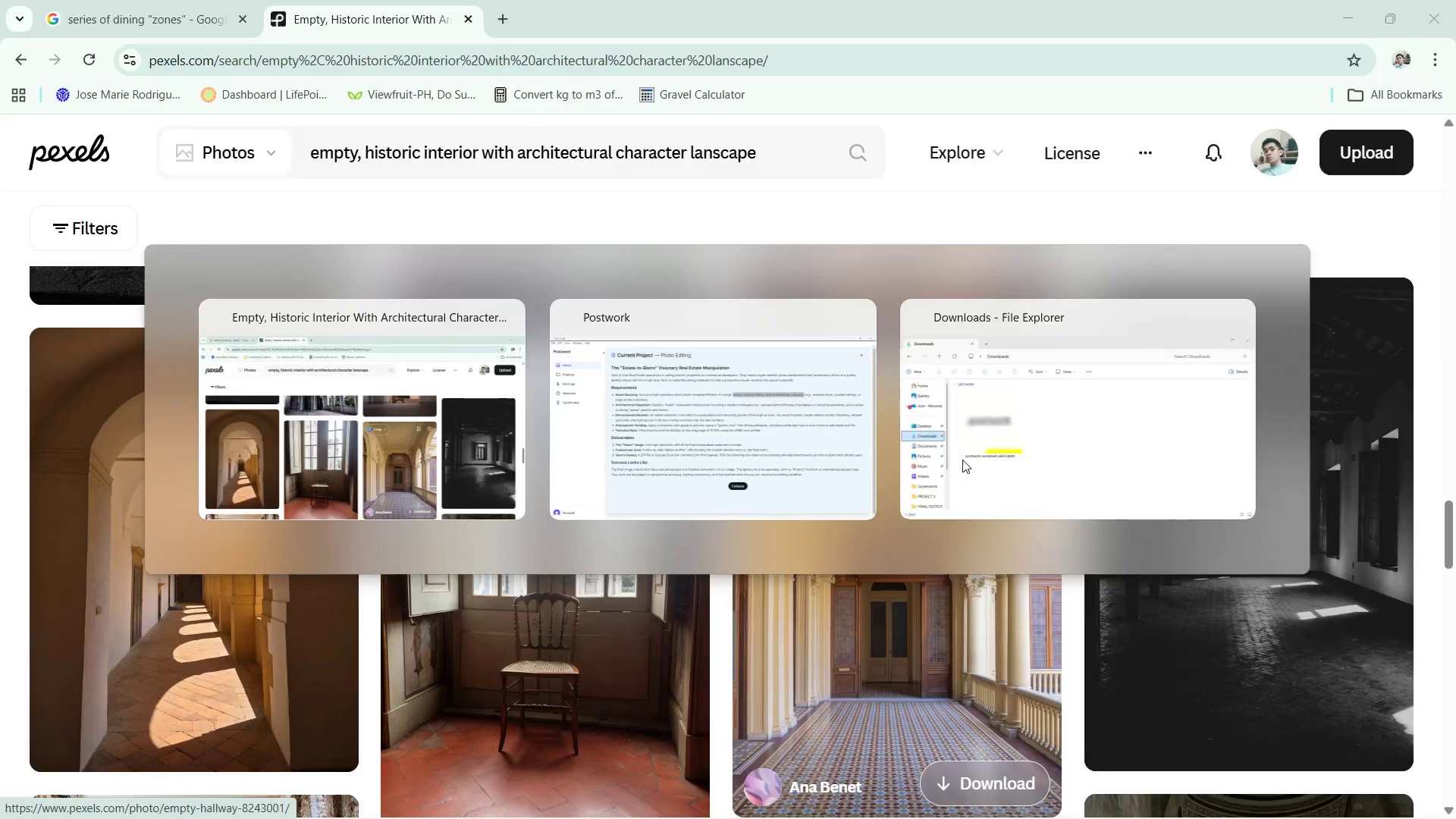 
key(Alt+Tab)